 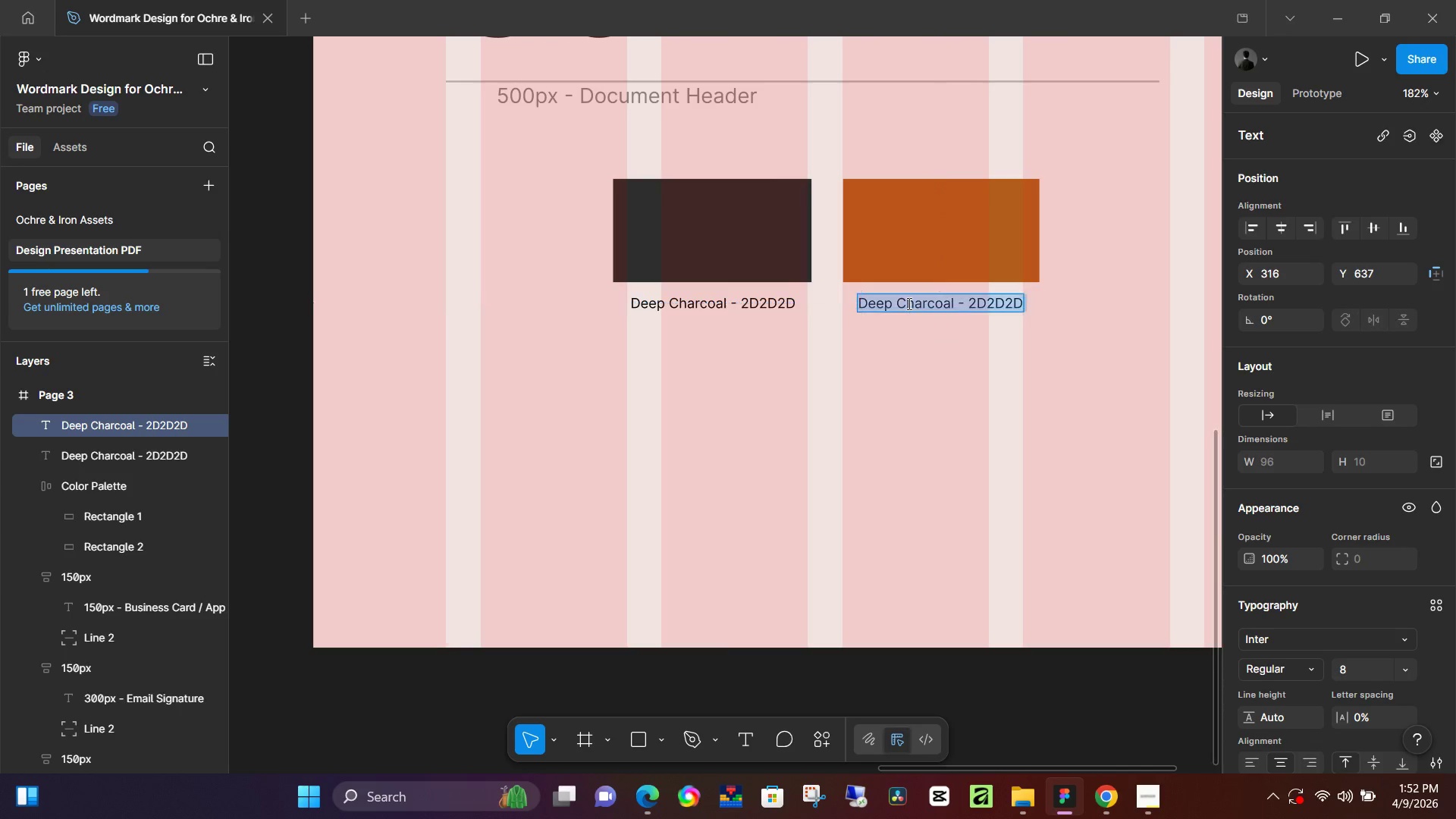 
hold_key(key=ControlLeft, duration=0.53)
 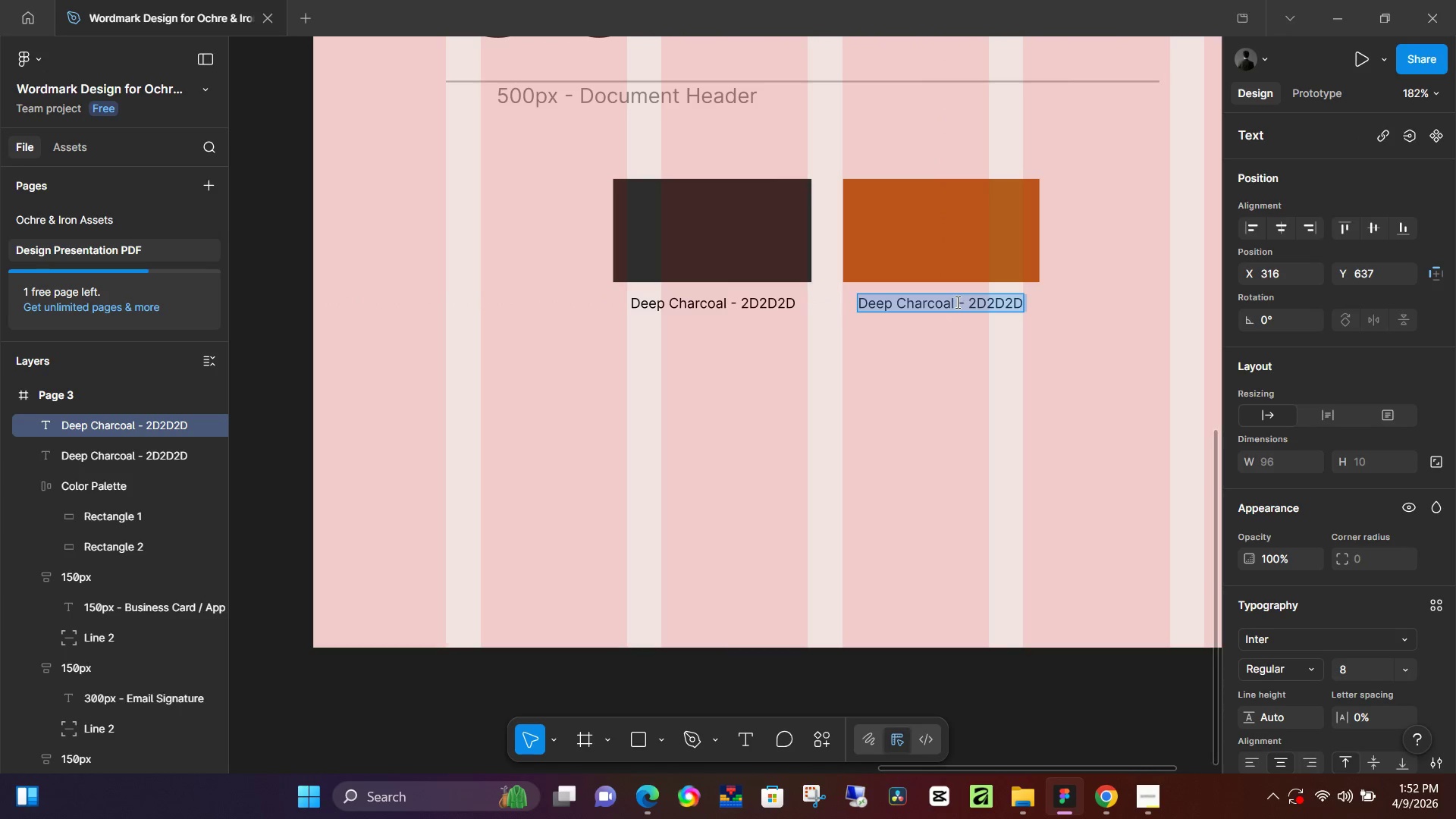 
left_click([956, 302])
 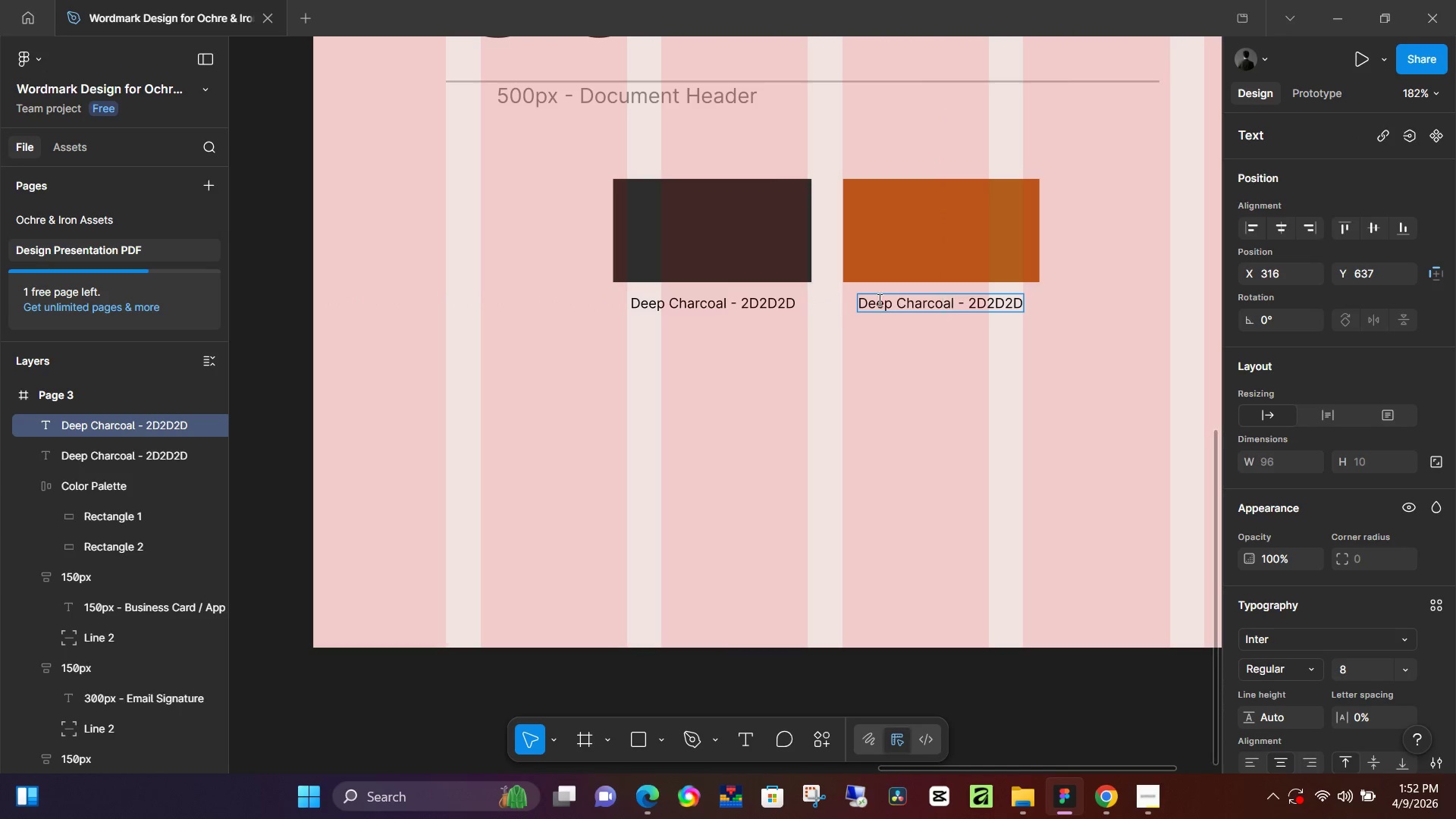 
hold_key(key=ShiftLeft, duration=0.88)
double_click([859, 303])
 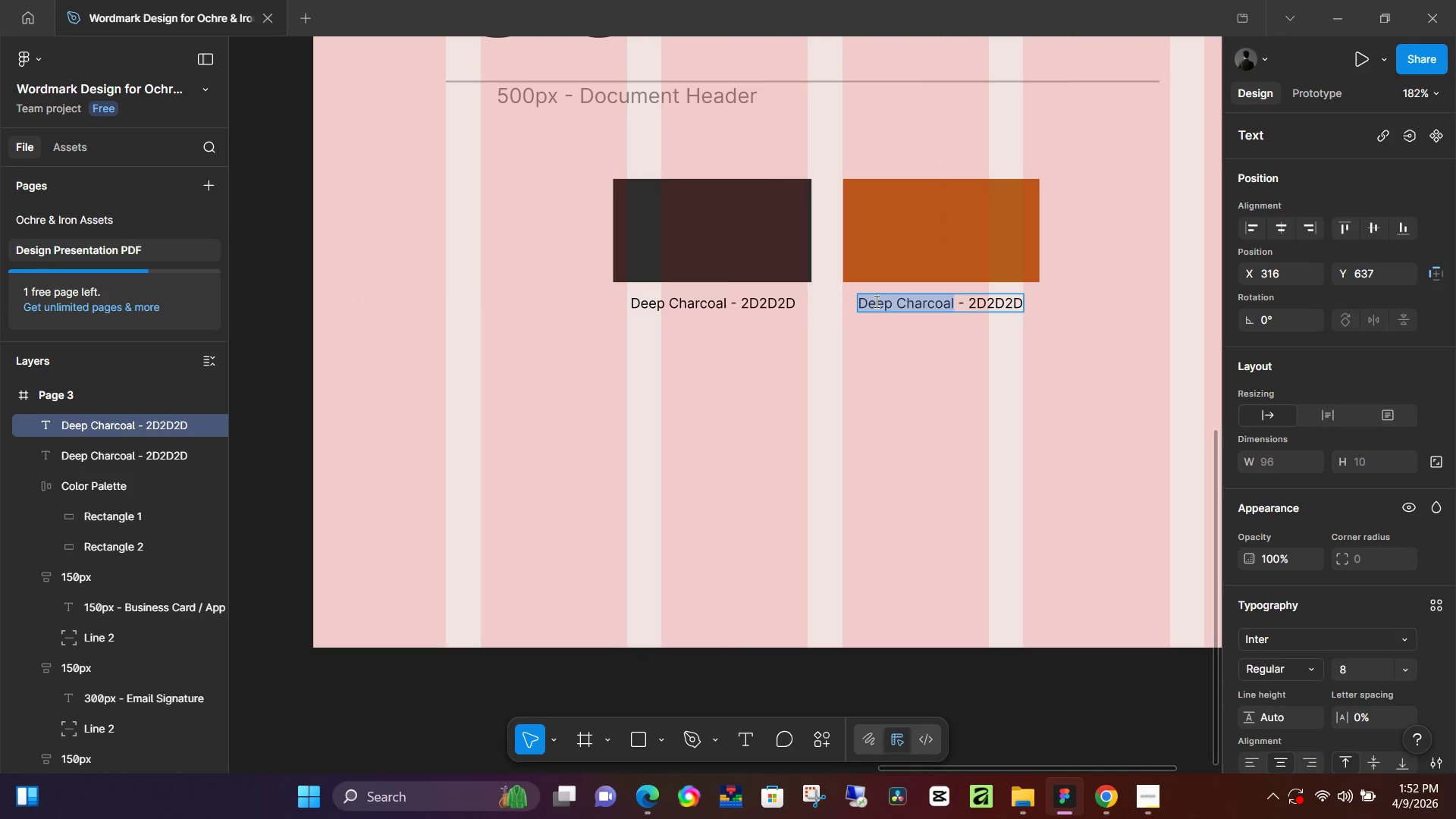 
key(Control+V)
 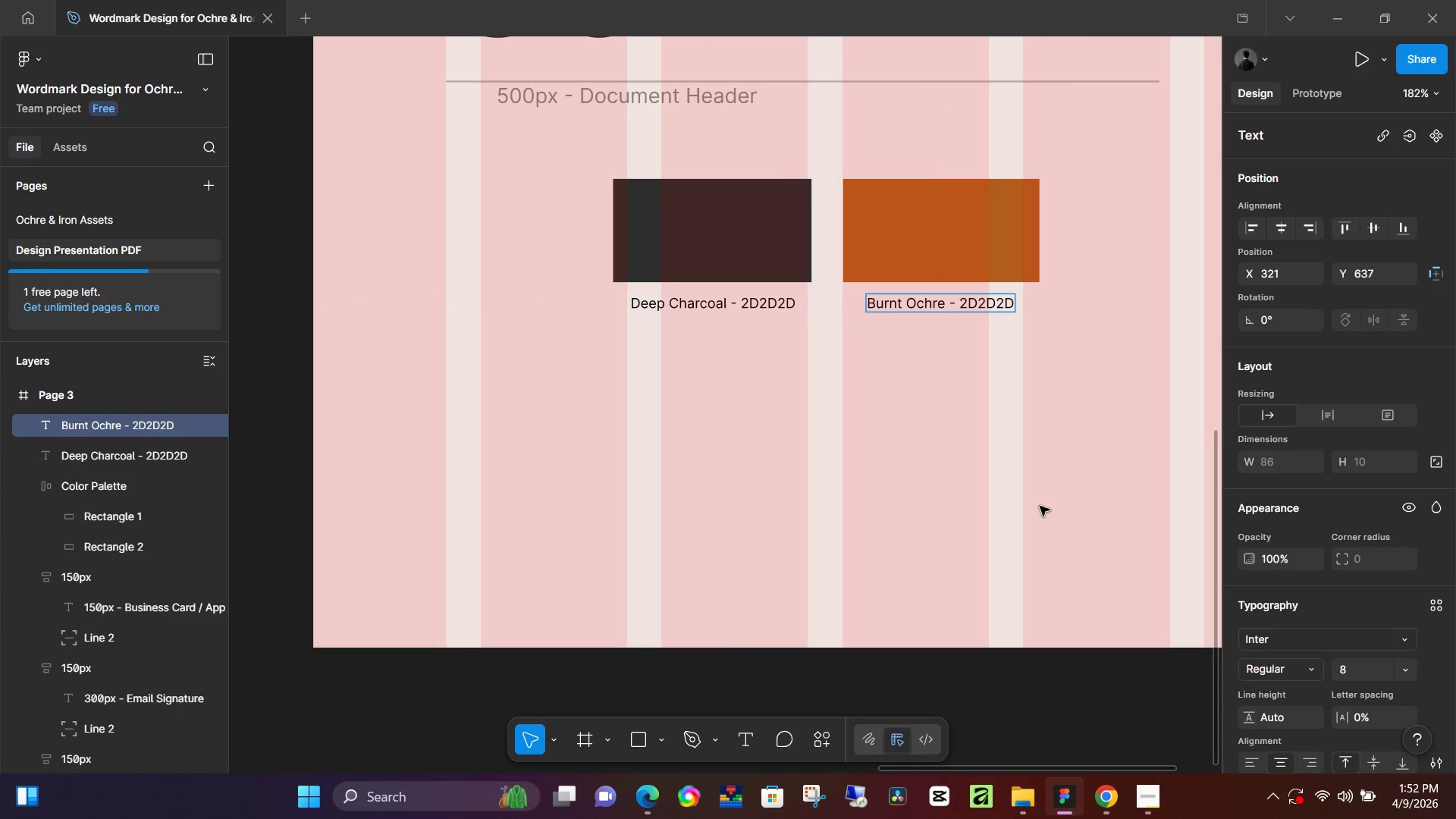 
key(Alt+AltLeft)
 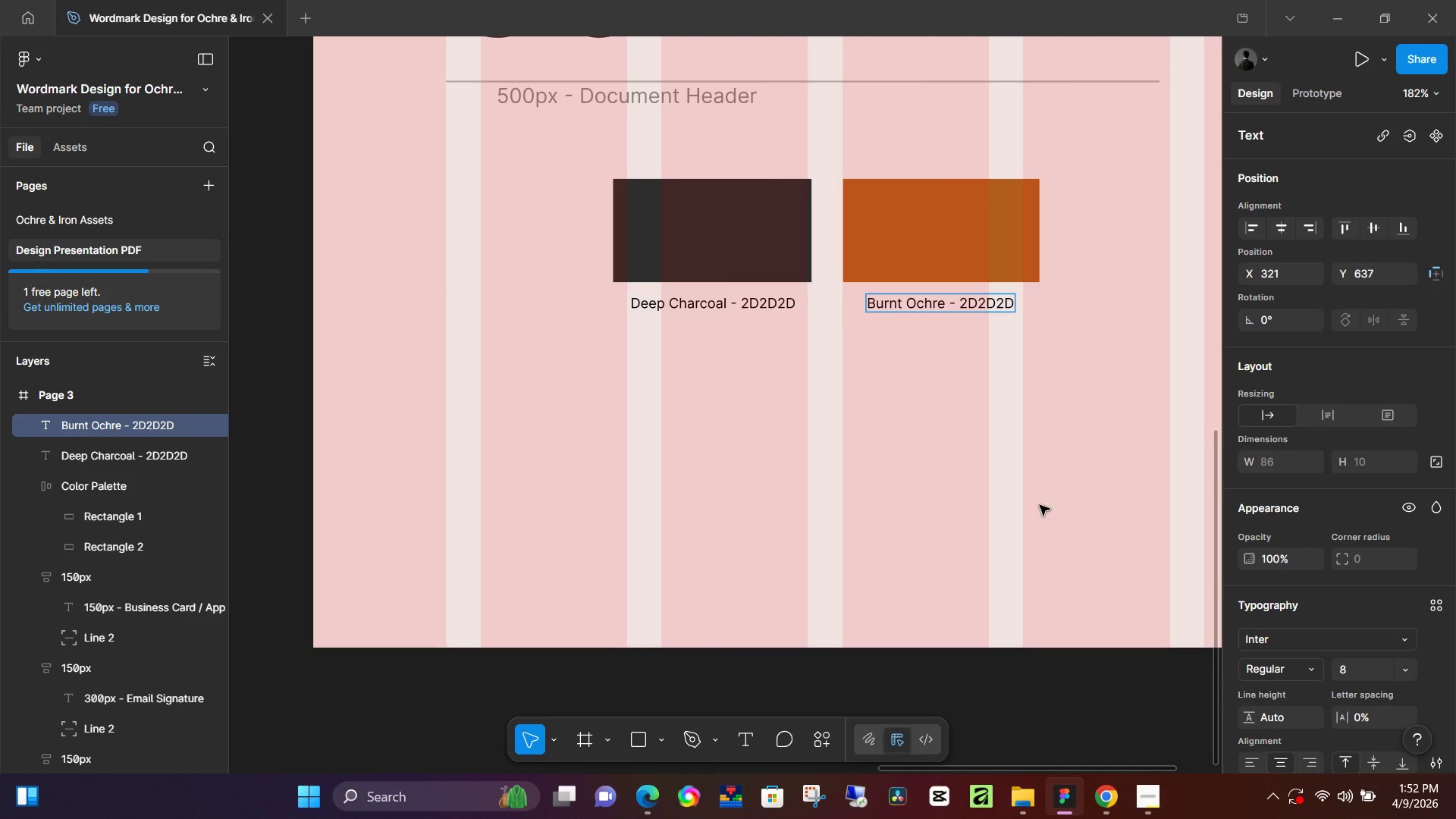 
key(Alt+Tab)